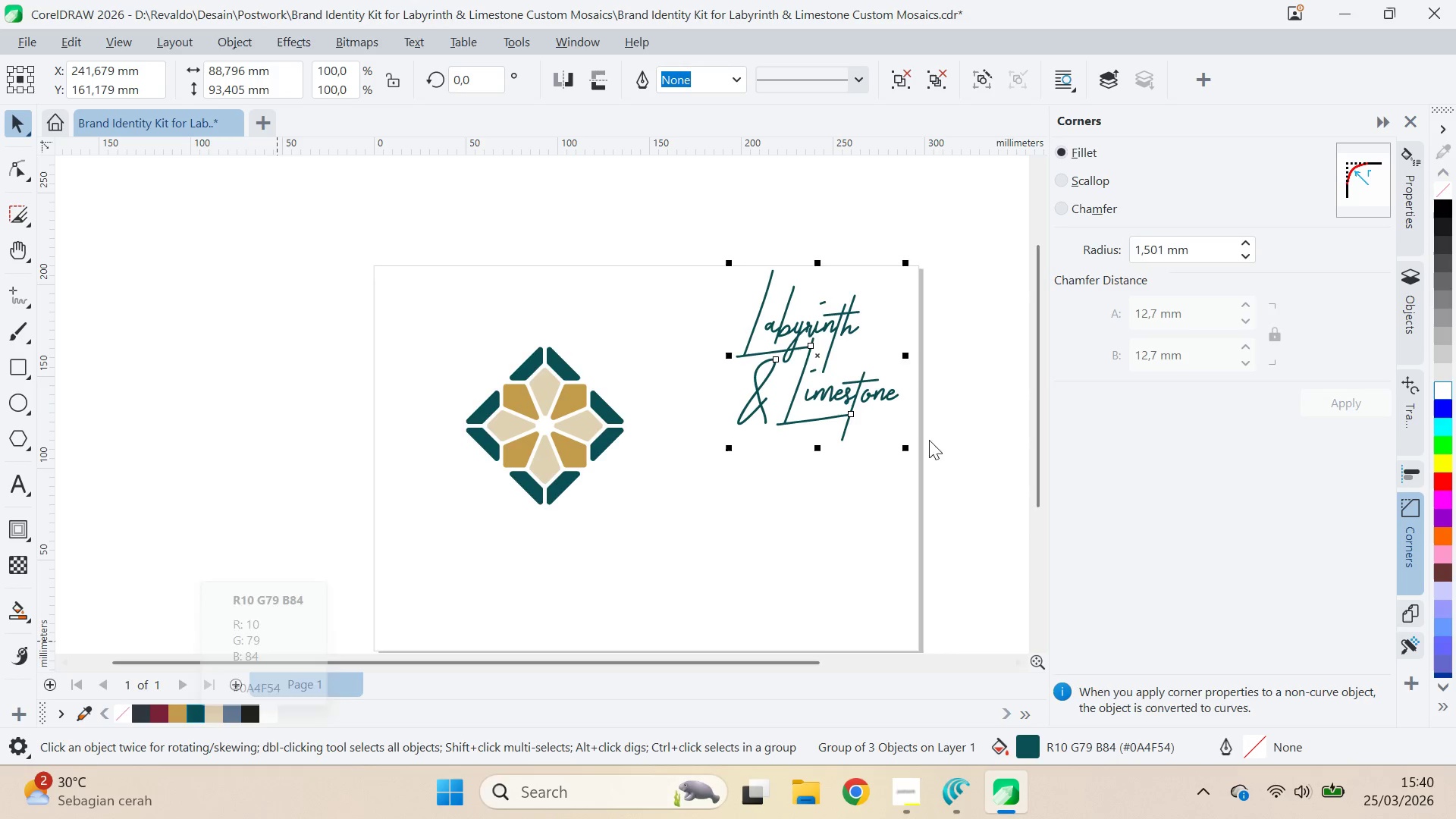 
left_click_drag(start_coordinate=[866, 385], to_coordinate=[772, 456])
 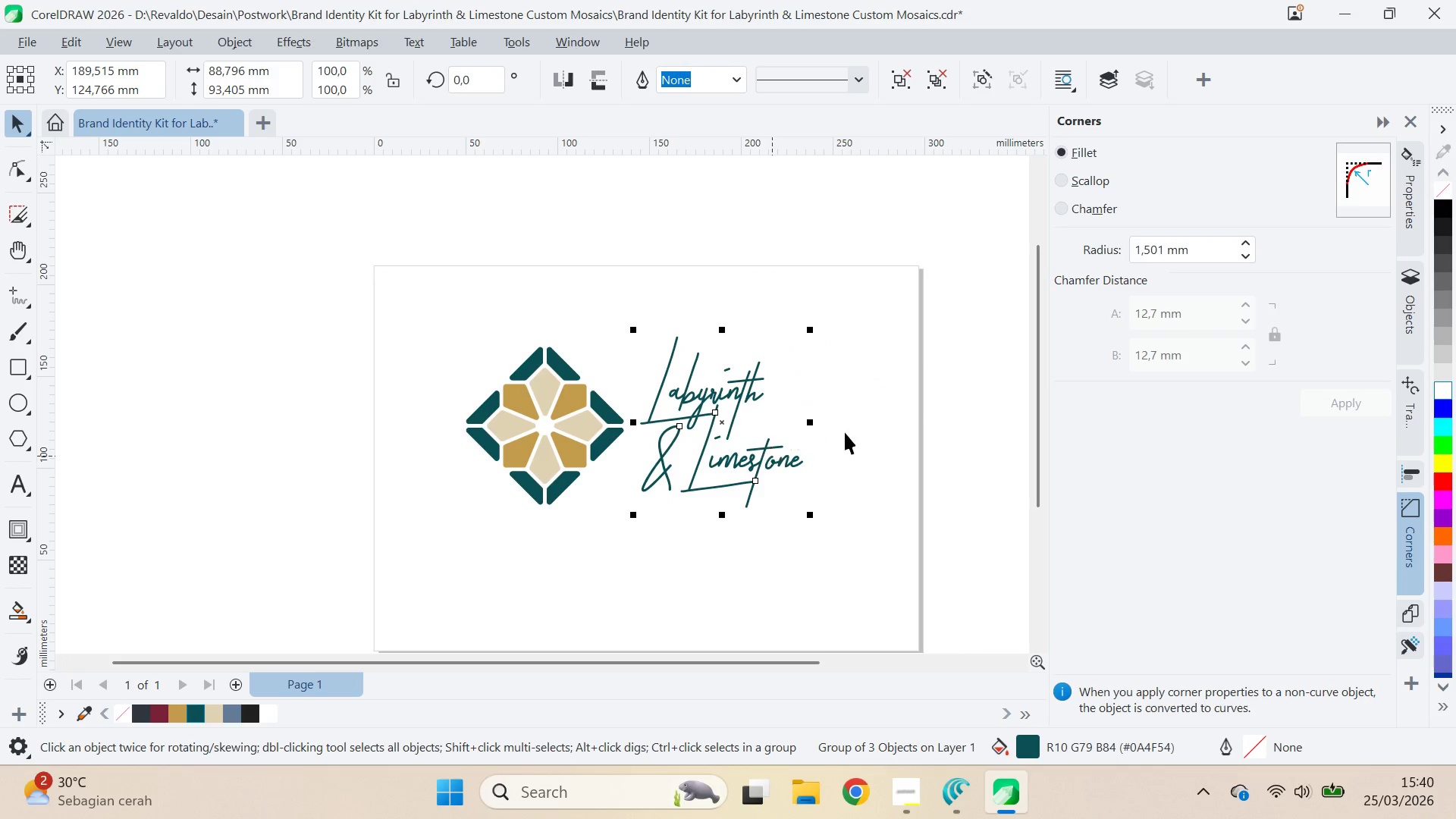 
left_click([884, 417])
 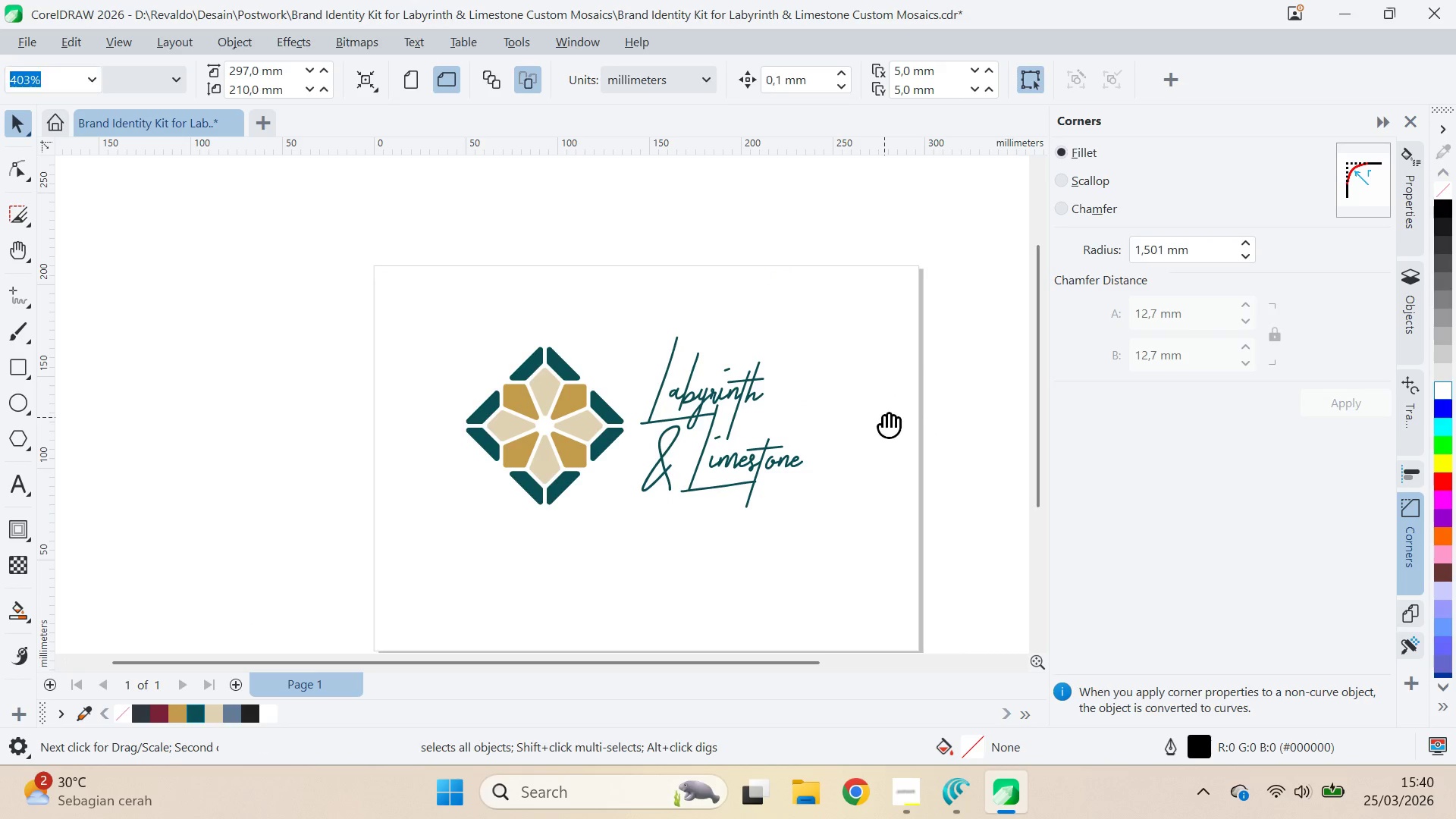 
type(qv)
 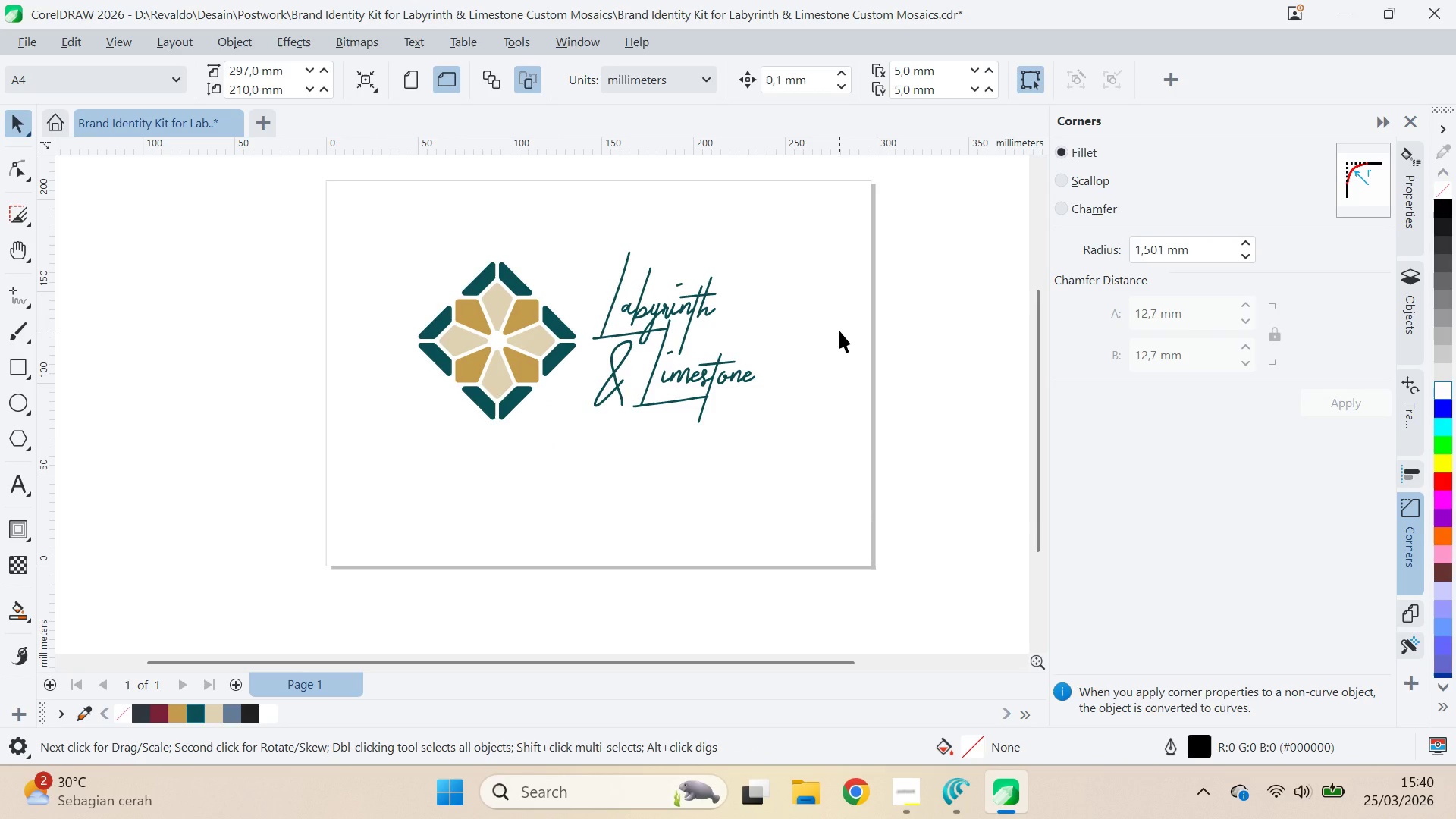 
left_click_drag(start_coordinate=[884, 415], to_coordinate=[836, 330])
 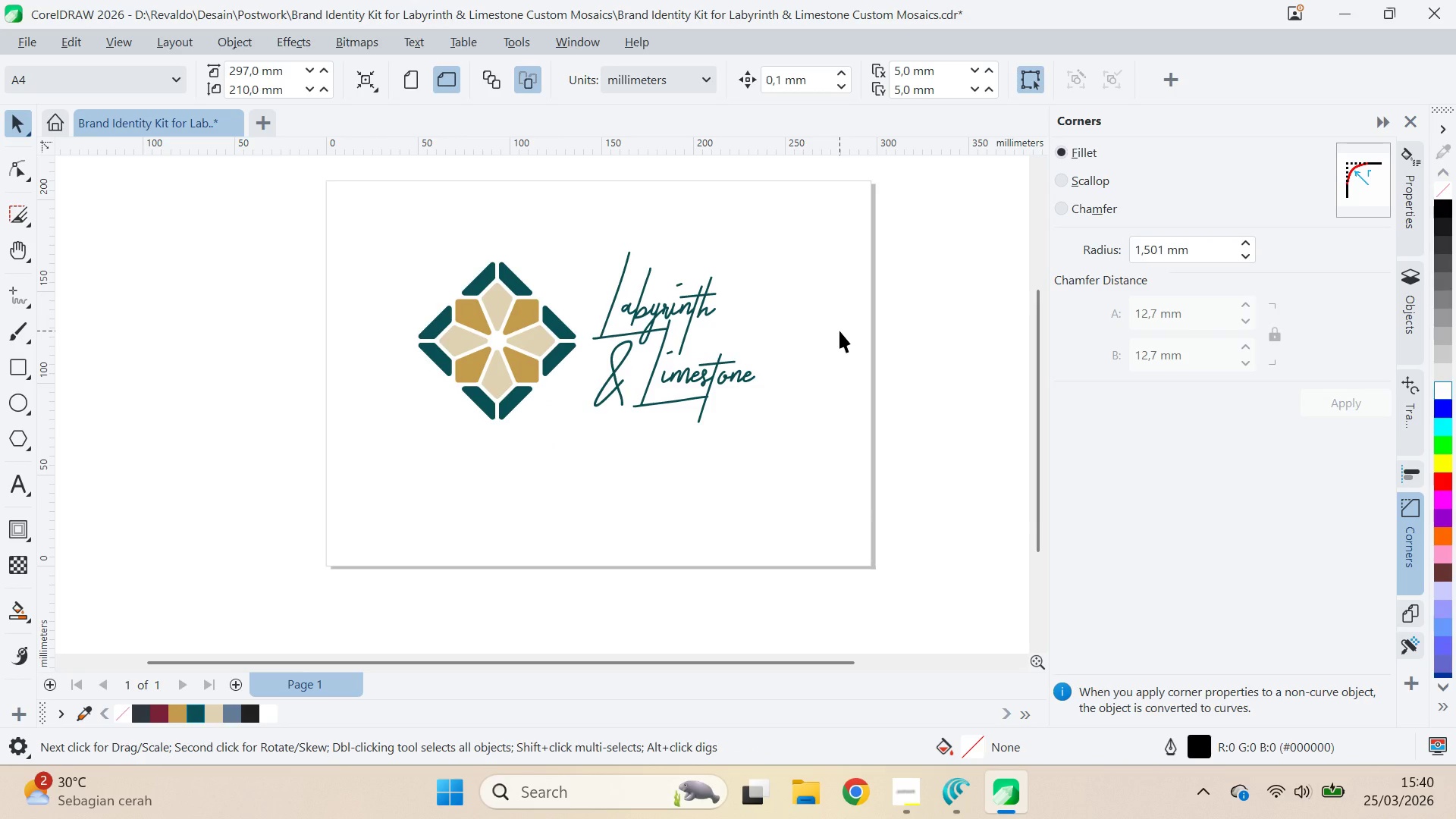 
key(Alt+AltLeft)
 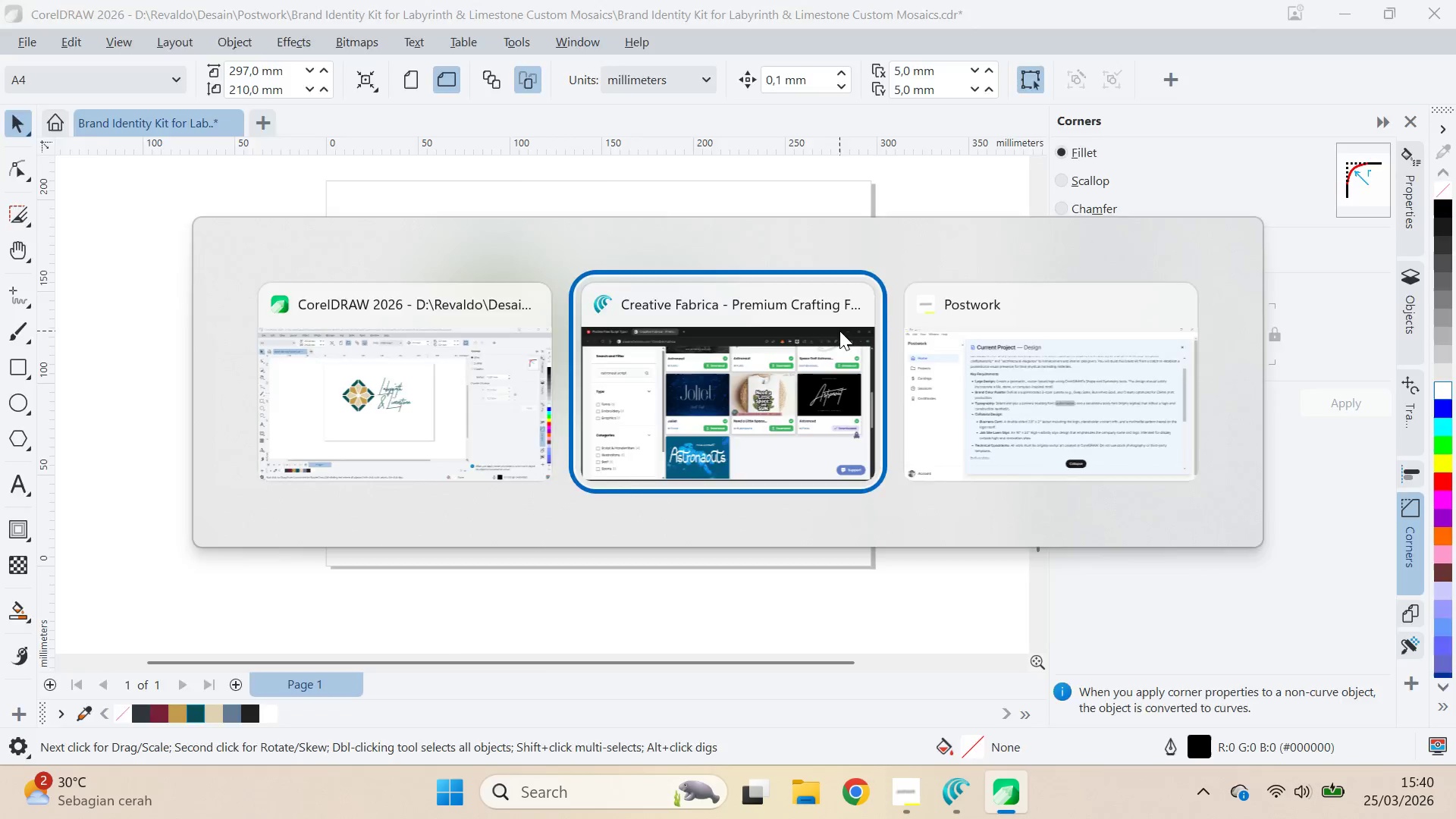 
key(Alt+Tab)
 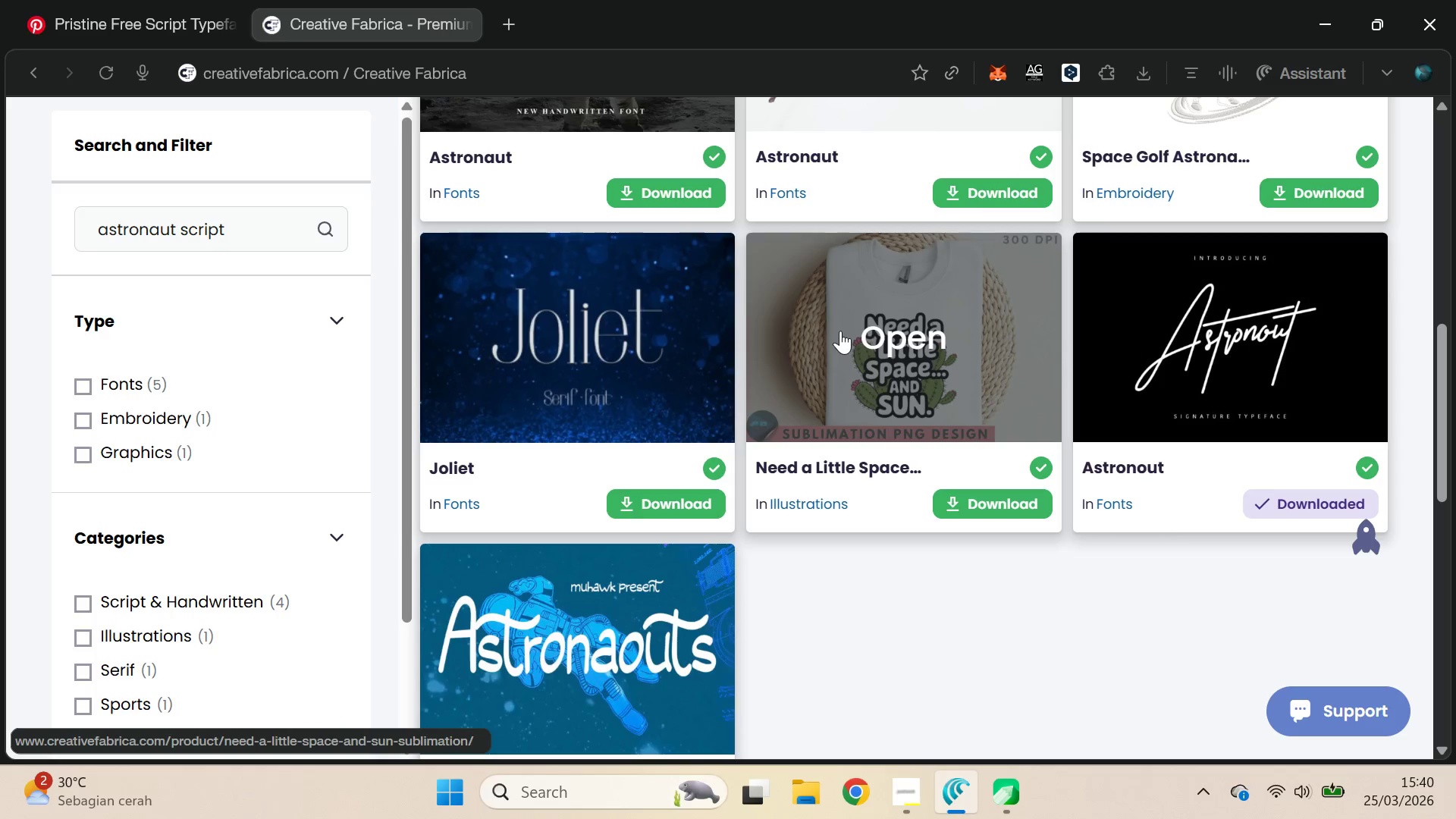 
left_click([171, 0])
 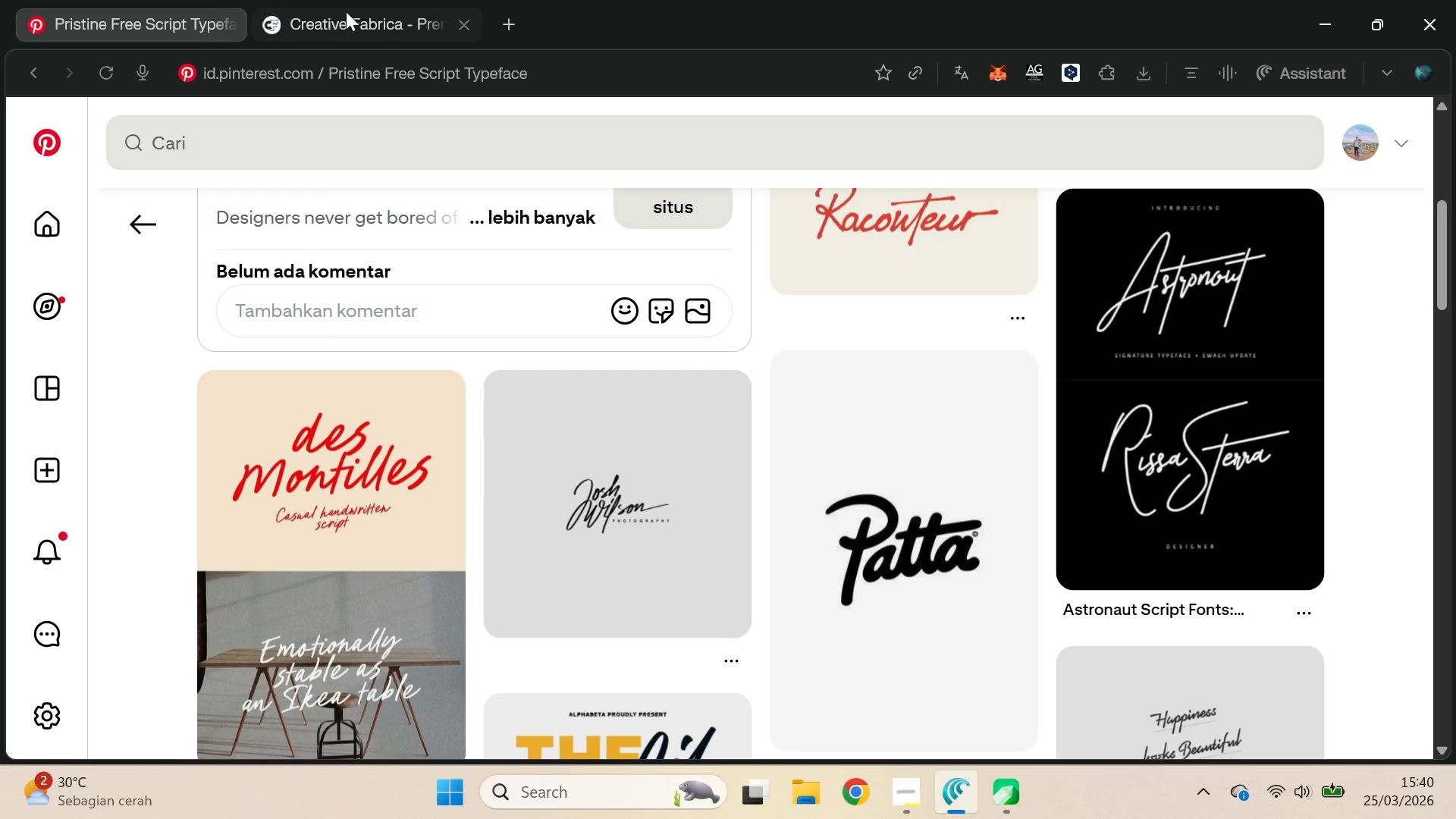 
scroll: coordinate [853, 352], scroll_direction: up, amount: 4.0
 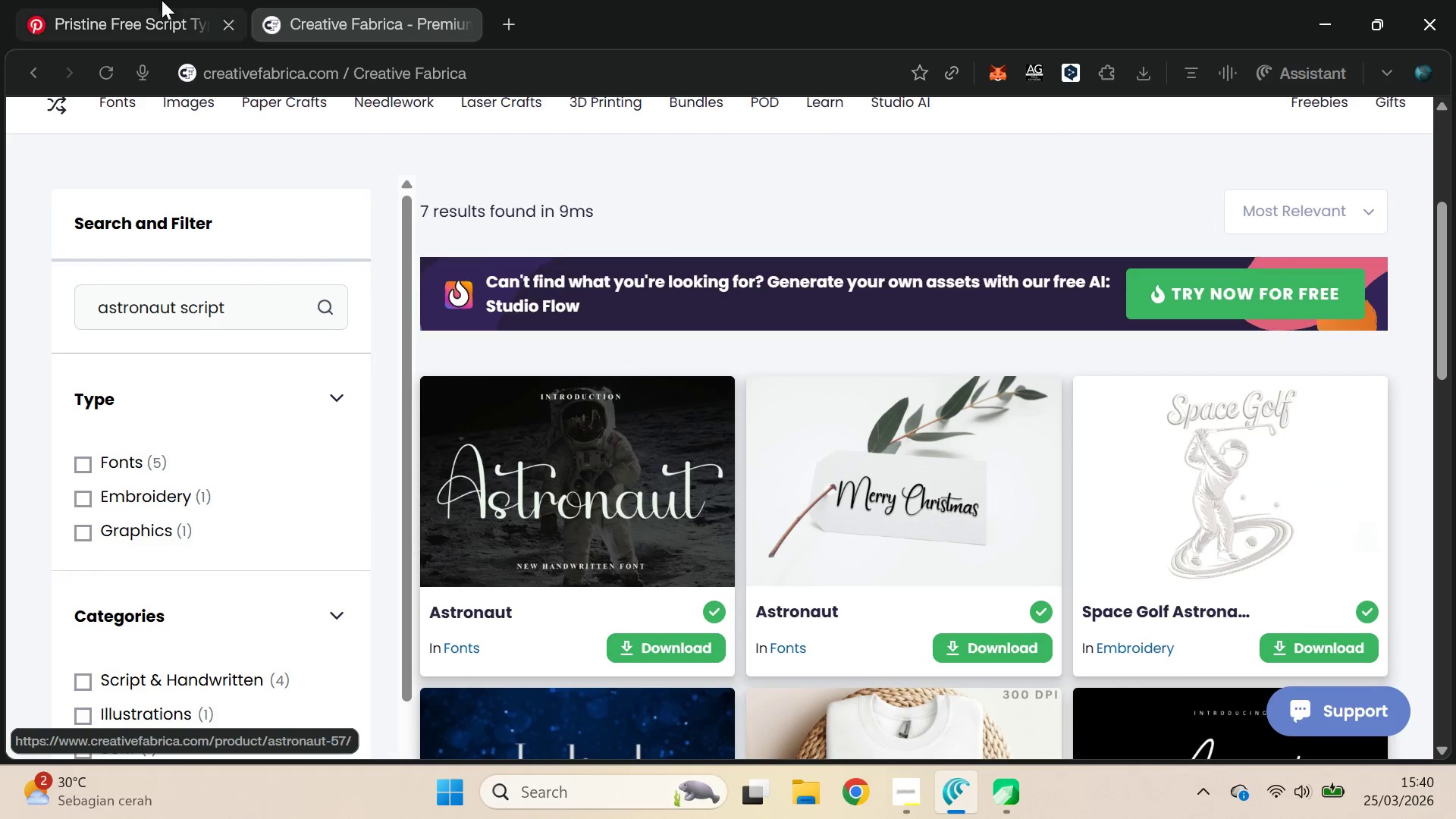 
key(Alt+Tab)
 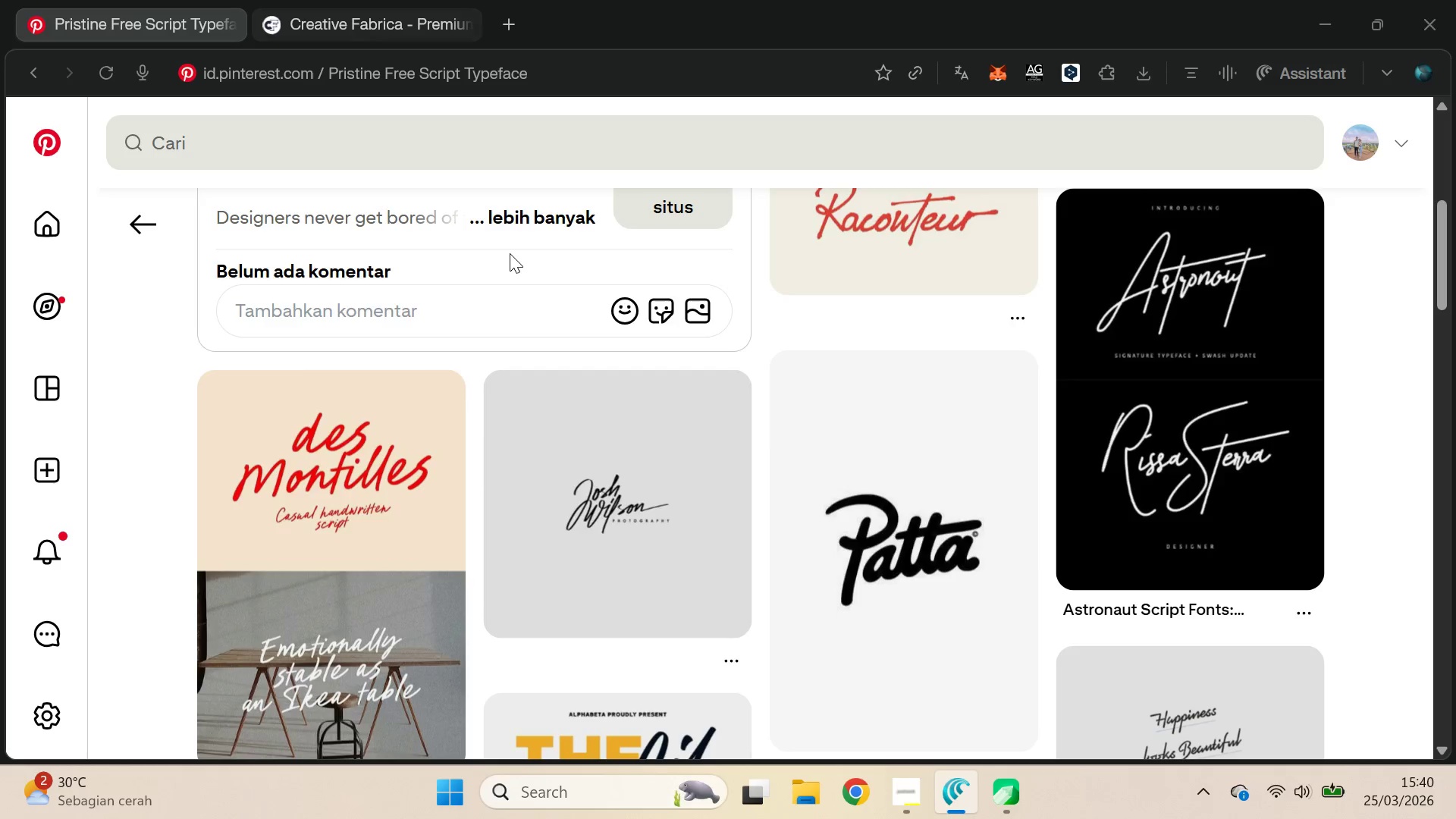 
key(Alt+Tab)